 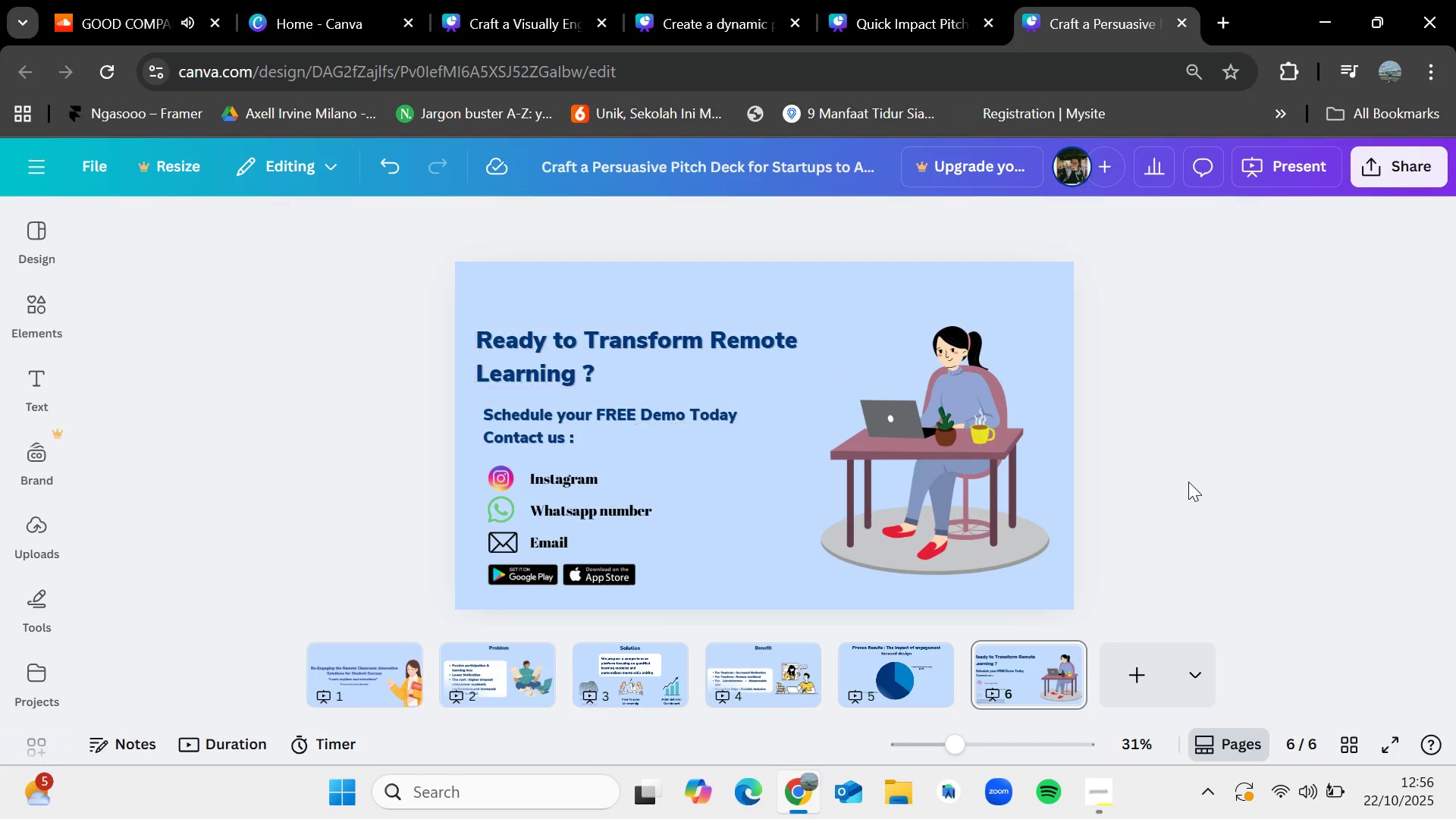 
left_click([1188, 482])
 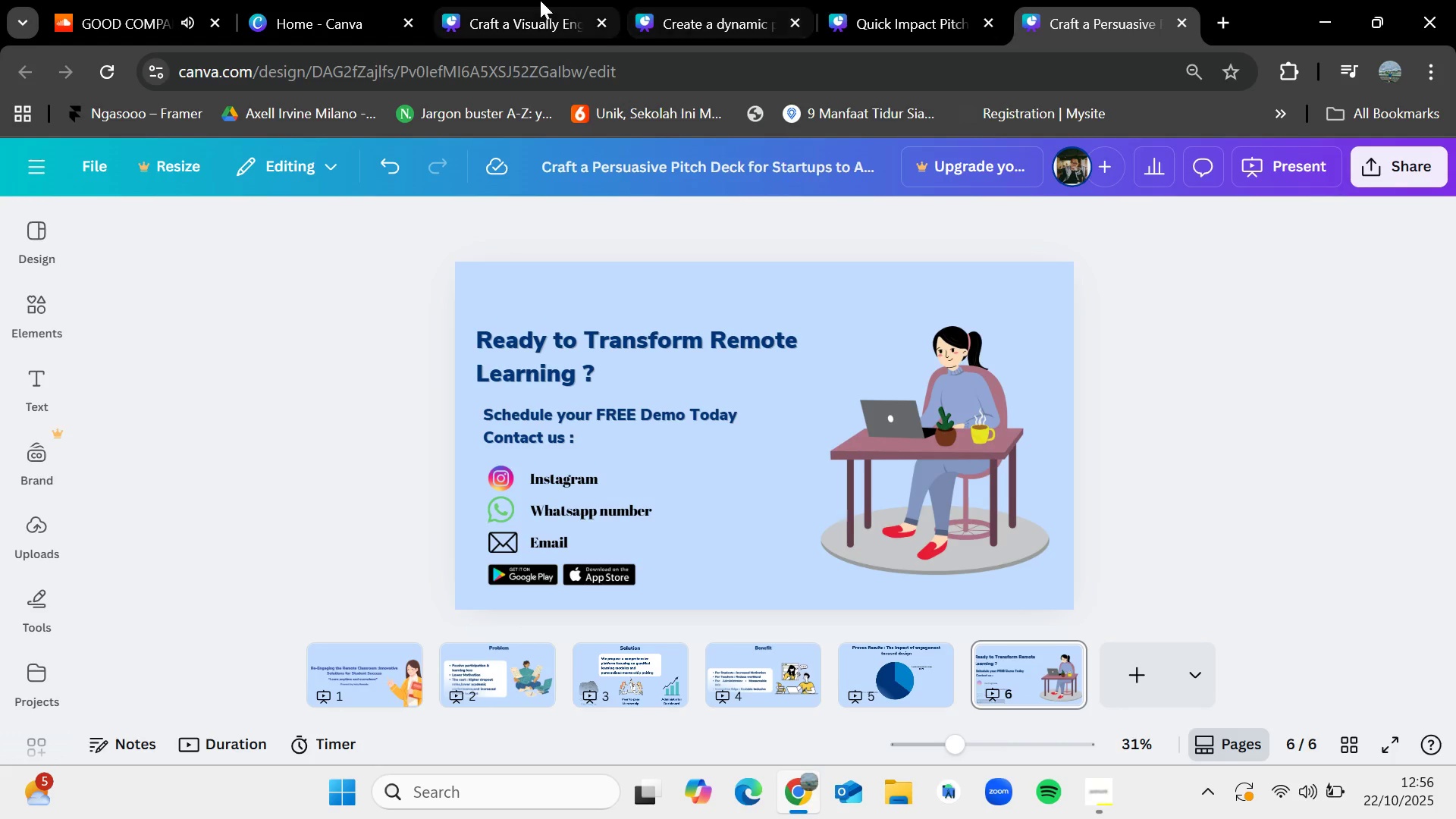 
left_click([534, 0])
 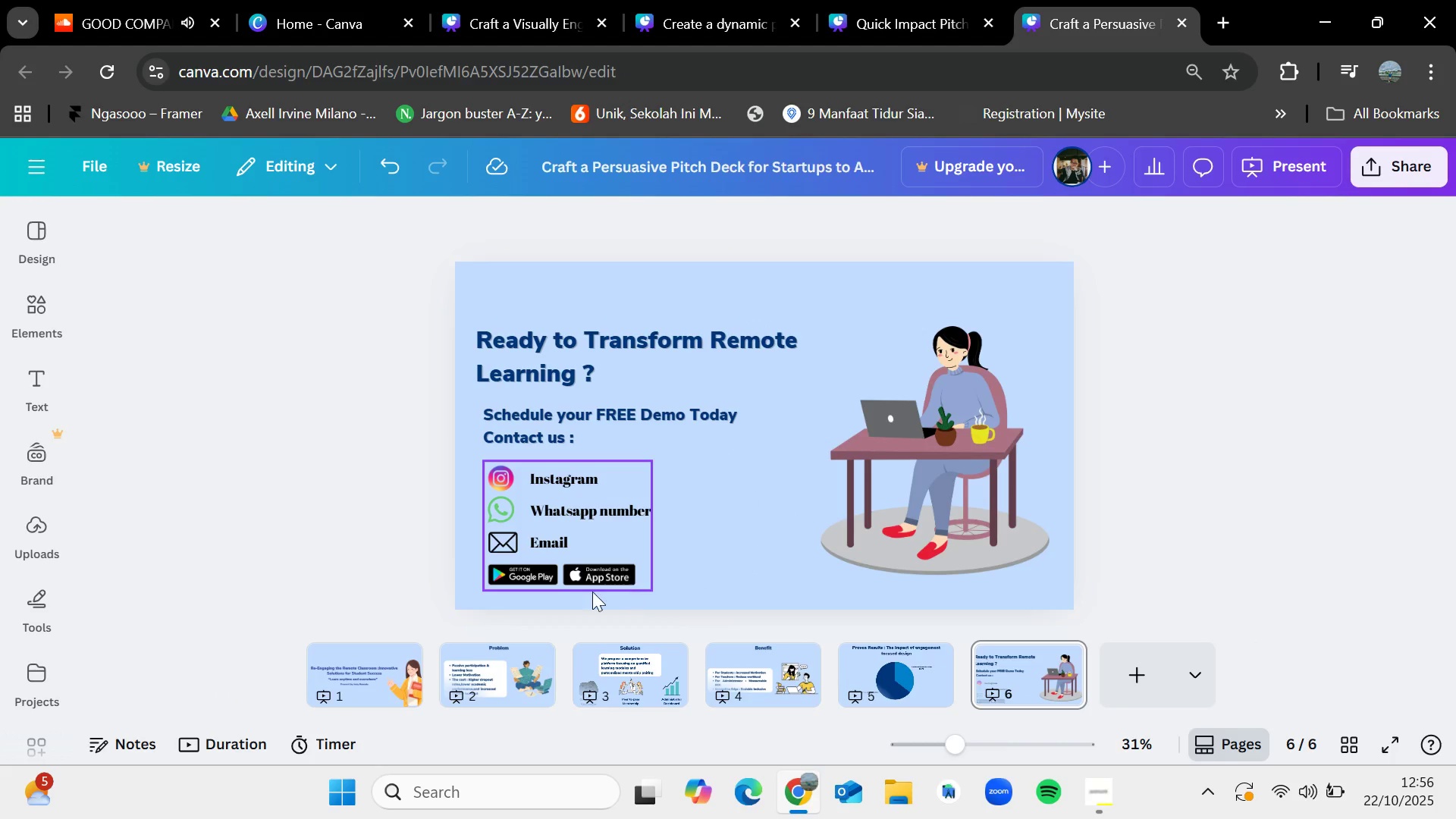 
left_click([344, 670])
 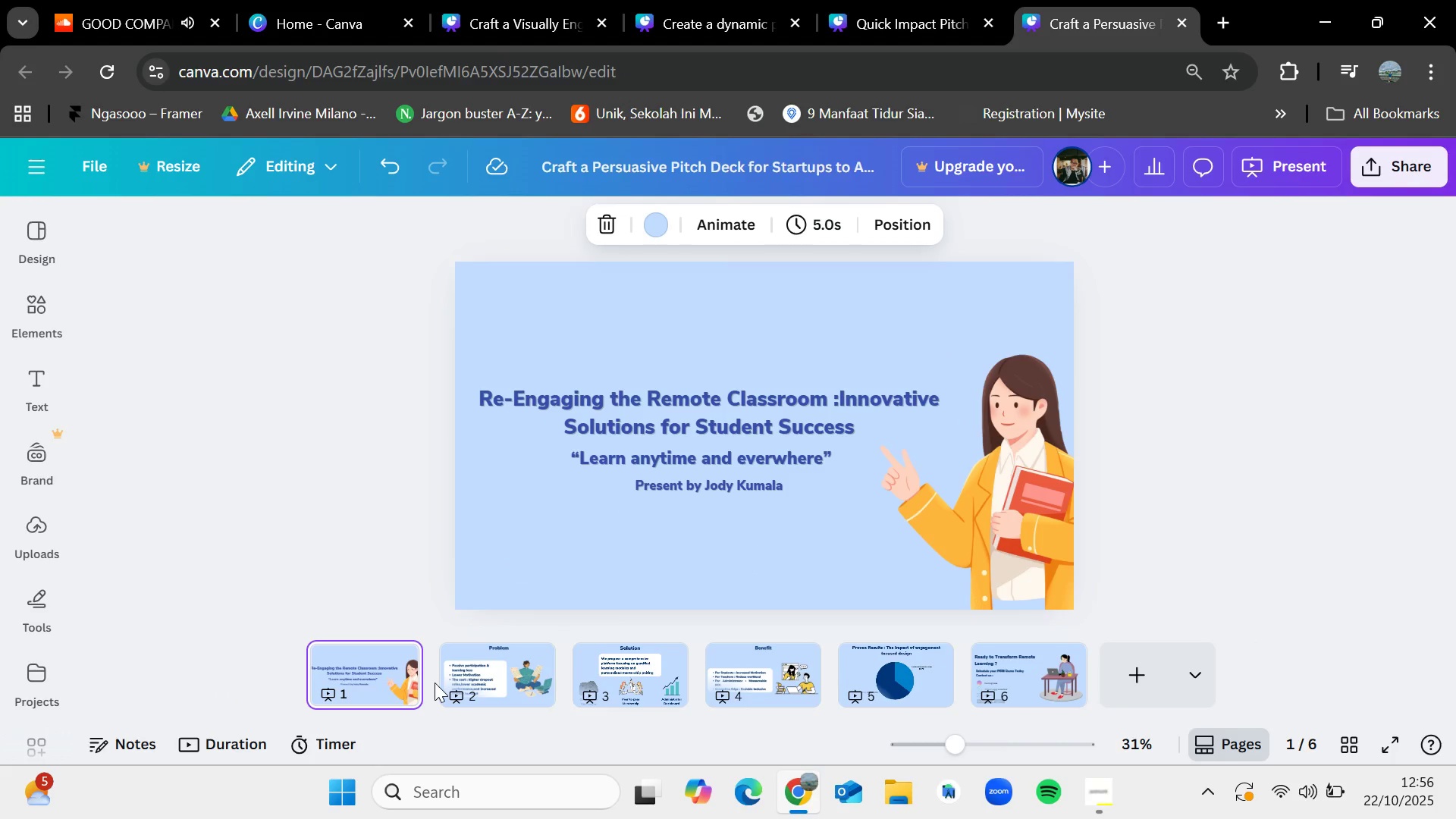 
left_click([435, 682])
 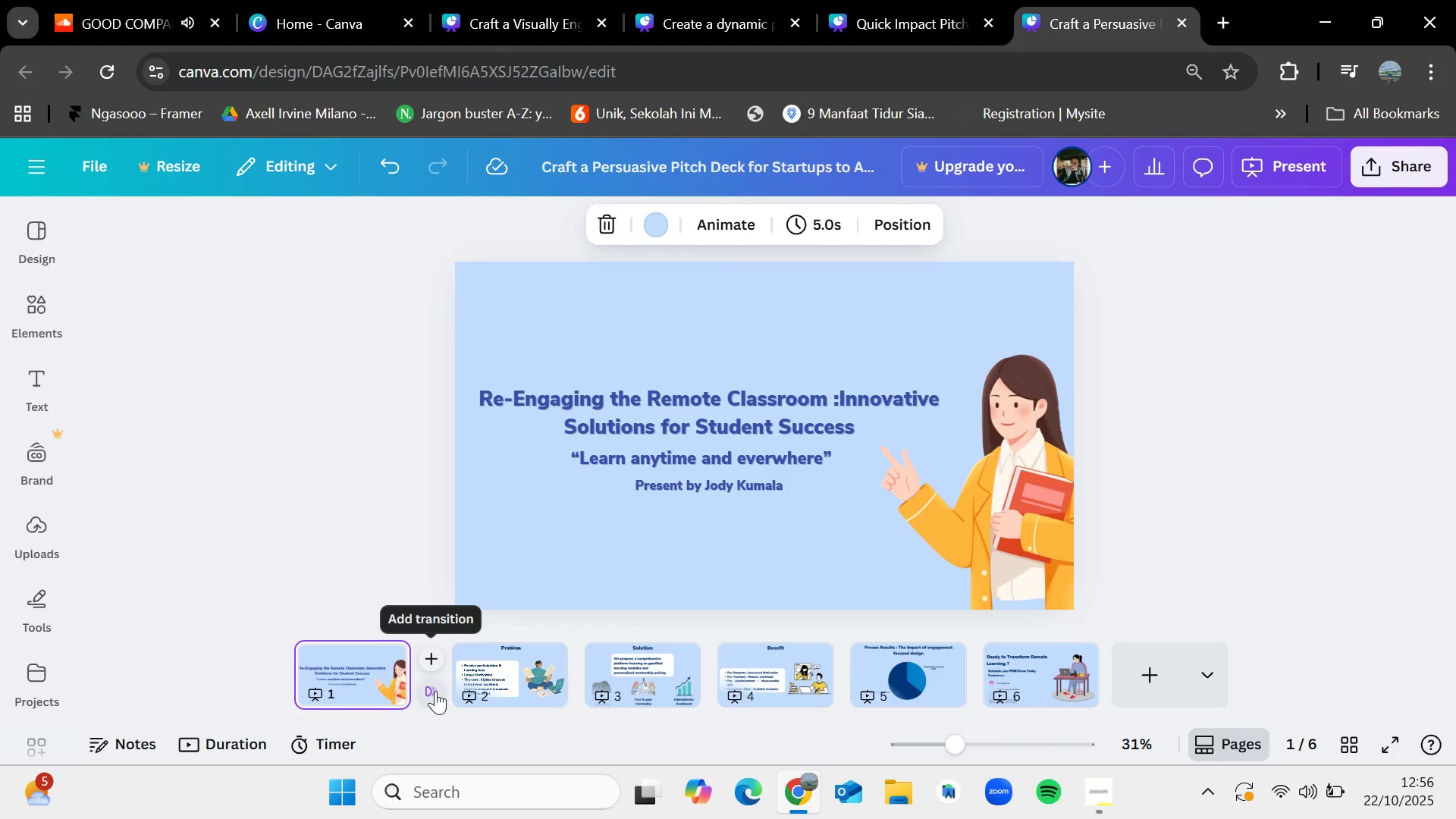 
left_click([435, 691])
 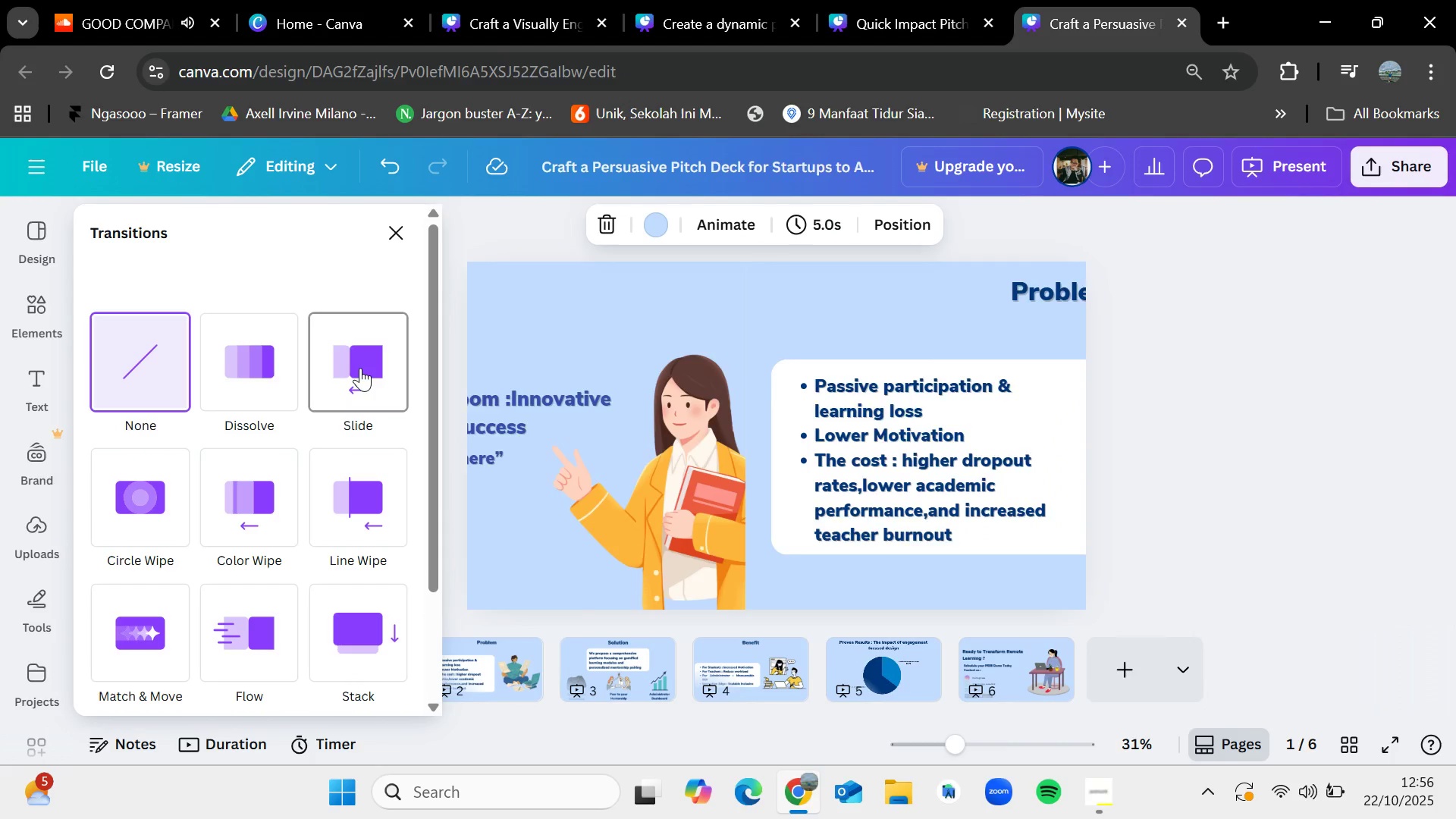 
left_click([360, 368])
 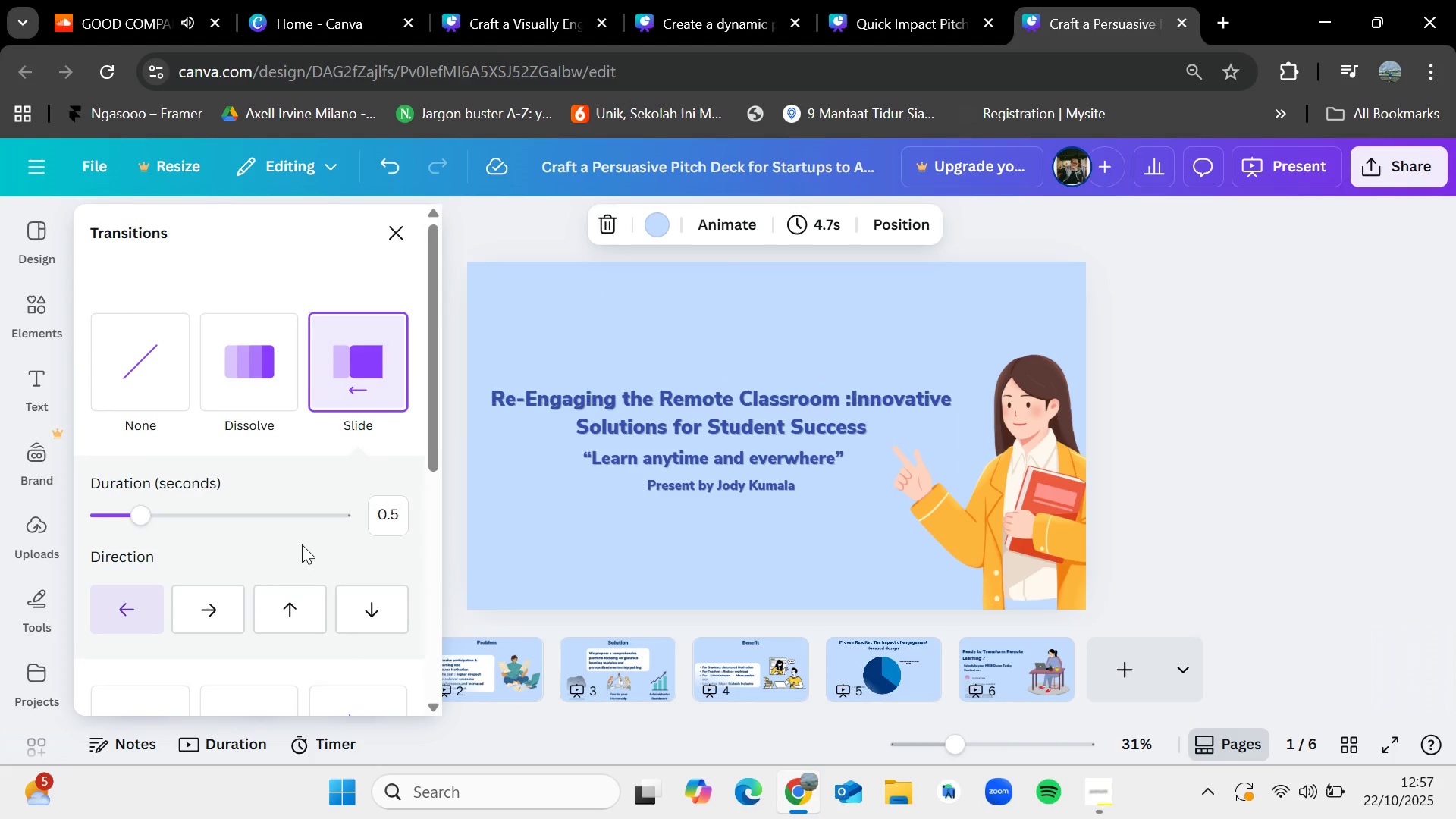 
scroll: coordinate [309, 551], scroll_direction: down, amount: 6.0
 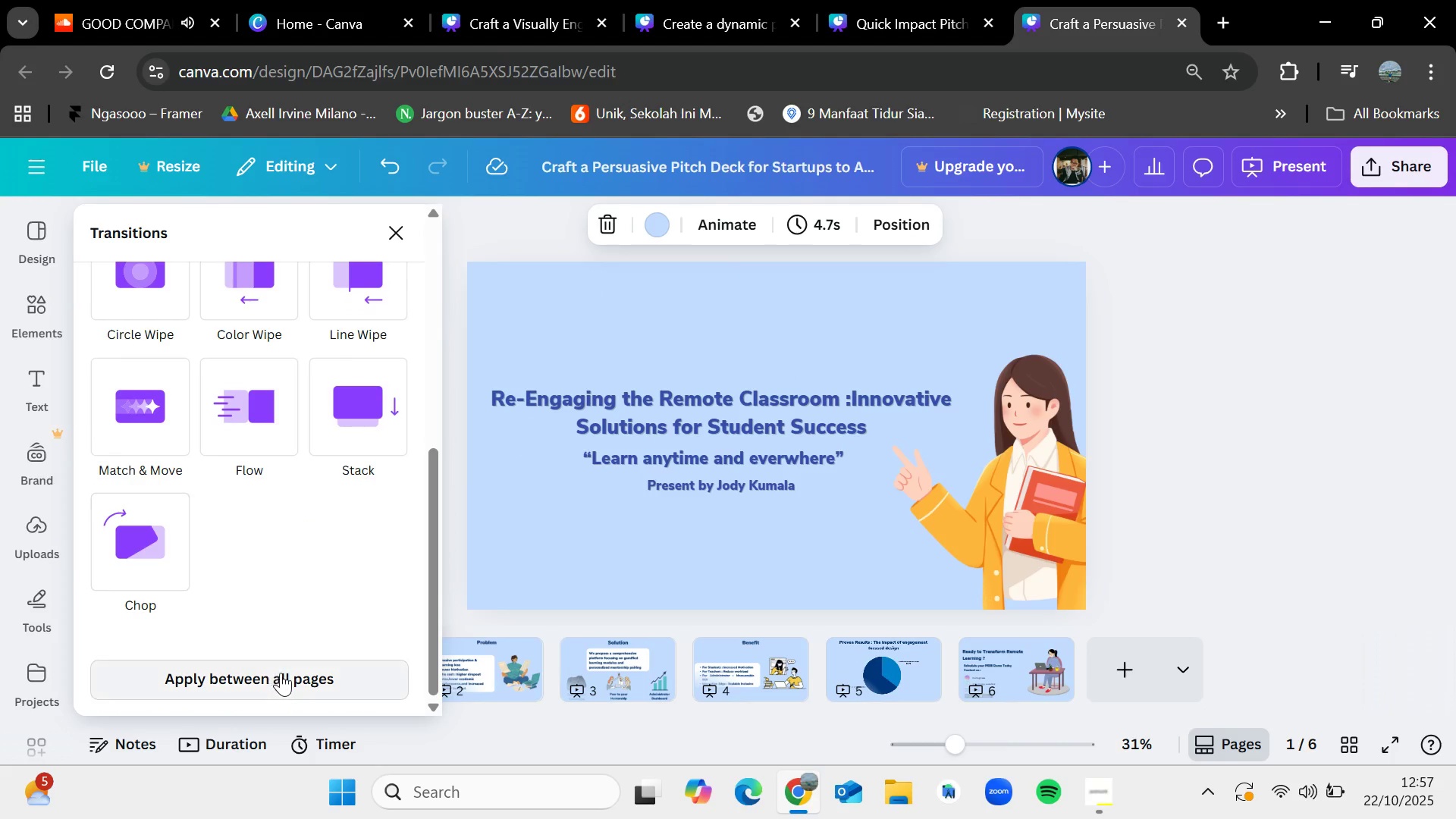 
left_click([282, 675])
 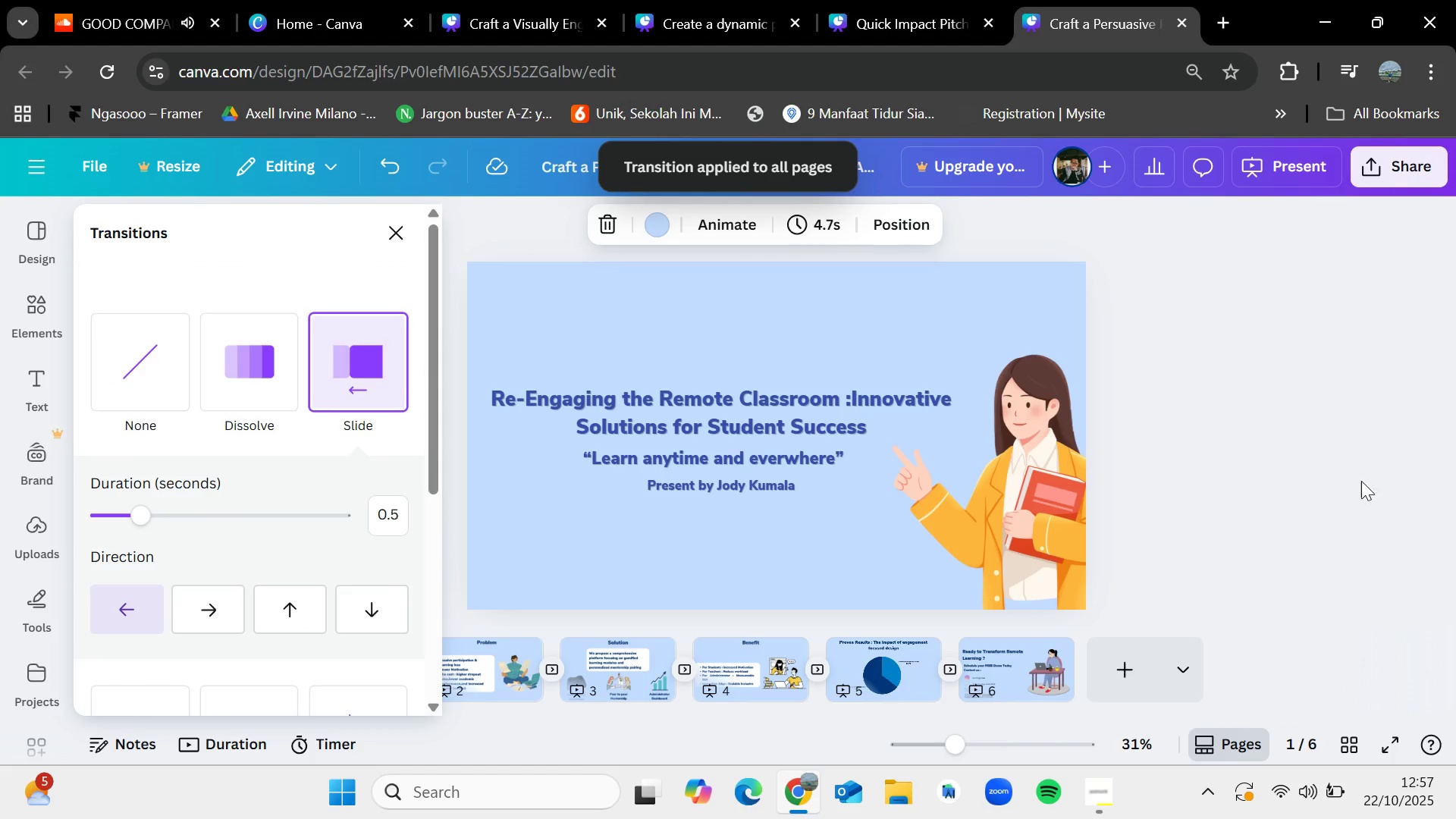 
left_click([1329, 478])
 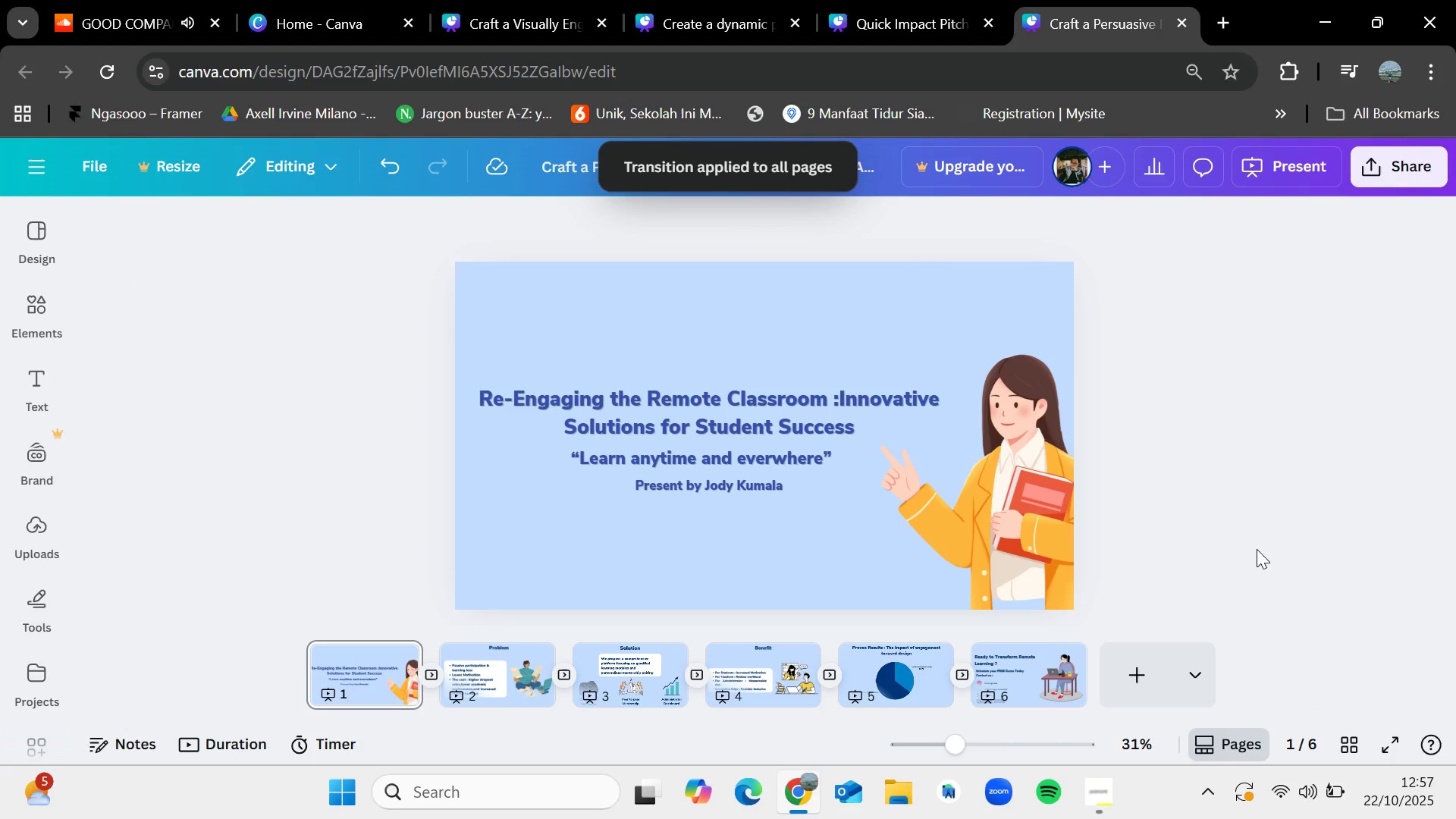 
left_click([1109, 786])